 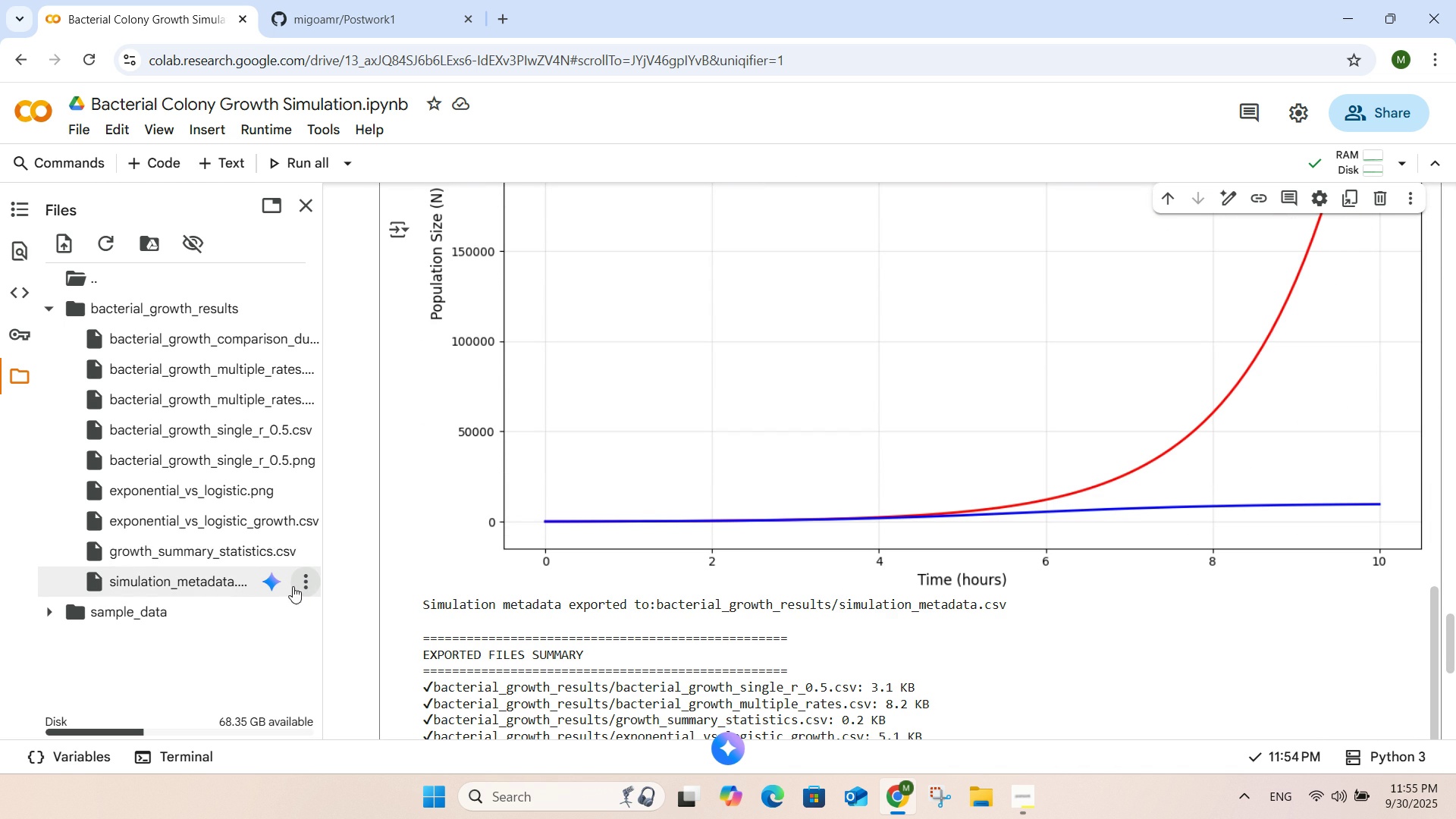 
left_click([298, 585])
 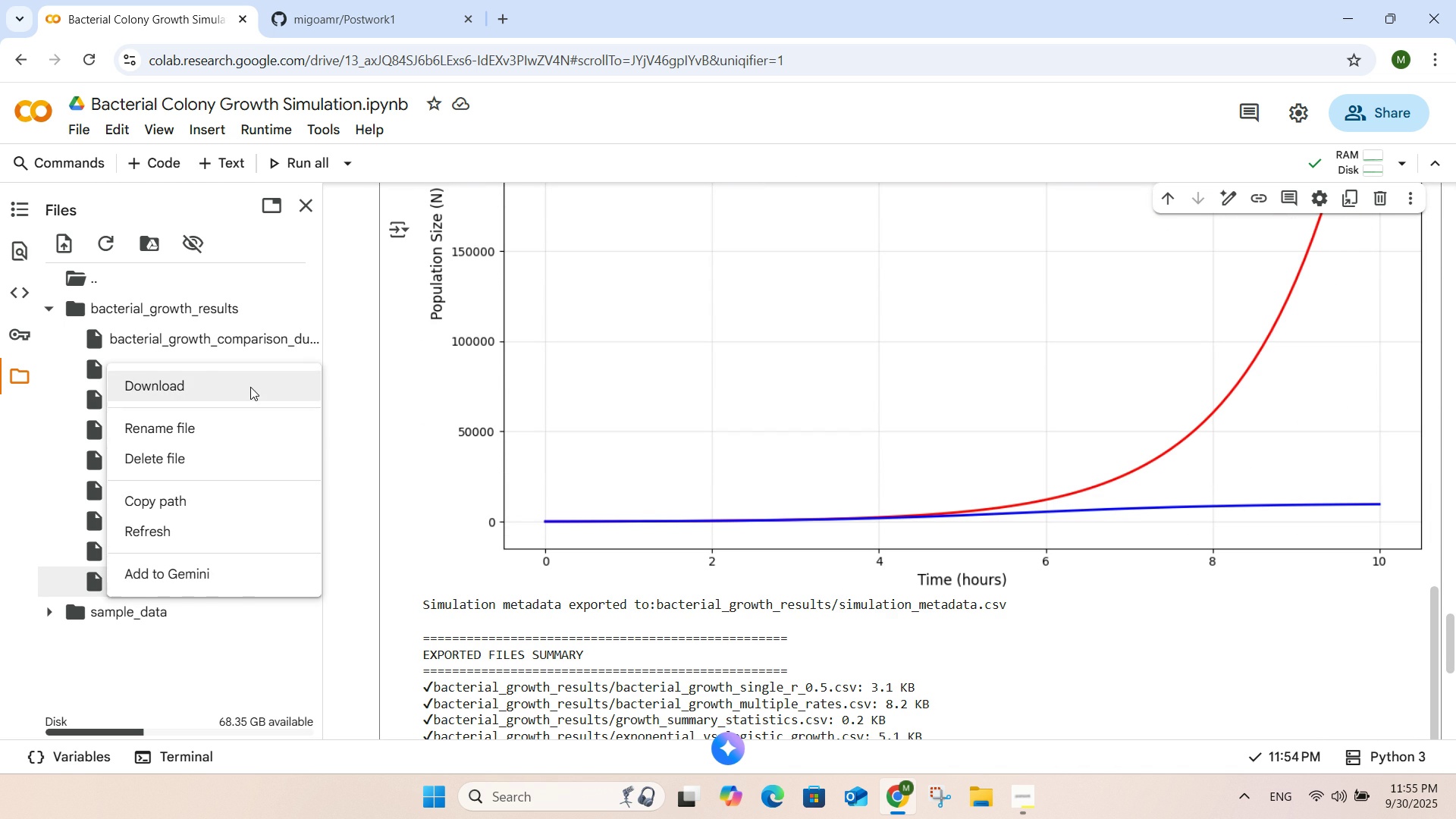 
left_click([250, 387])
 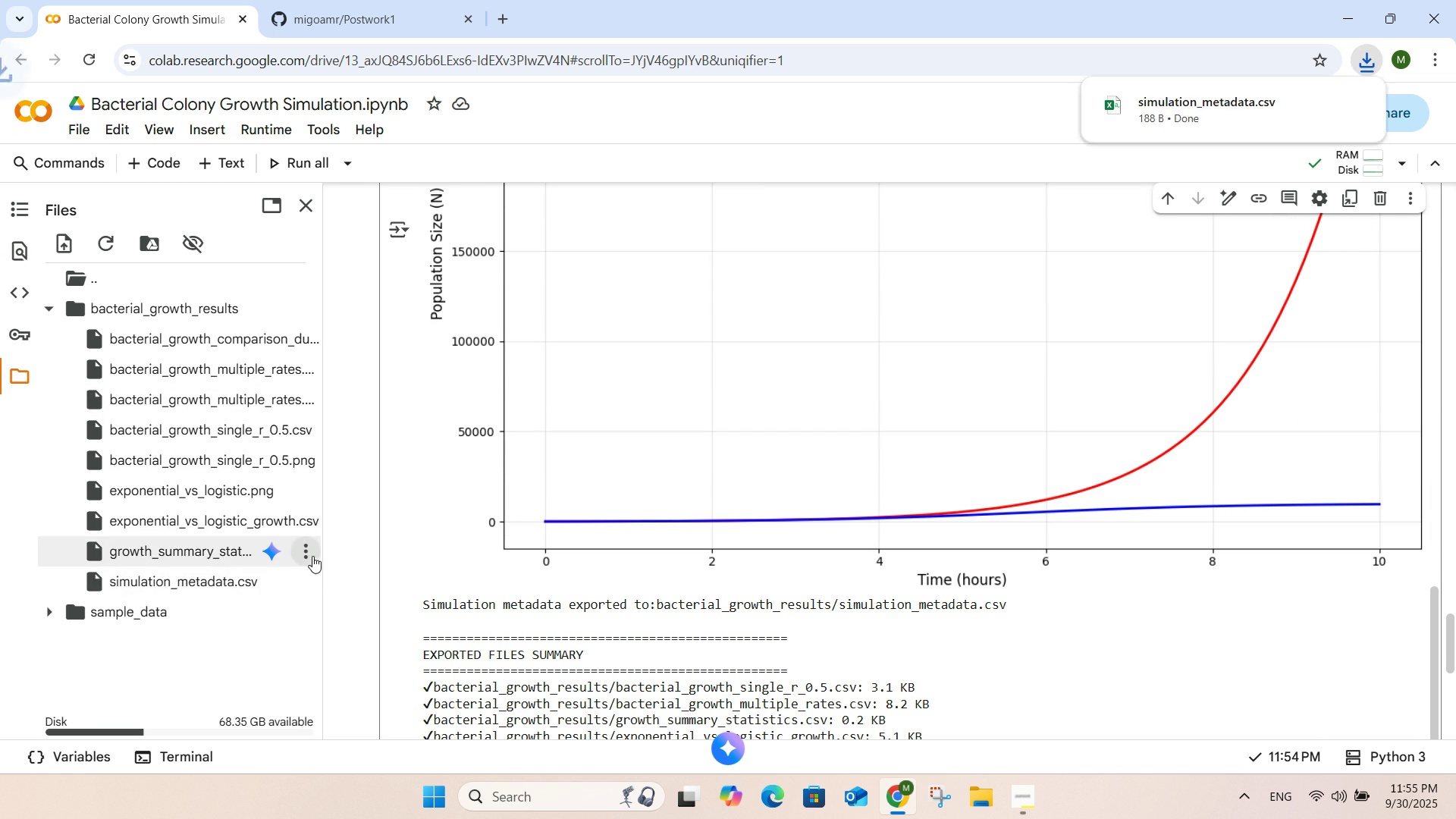 
left_click([312, 553])
 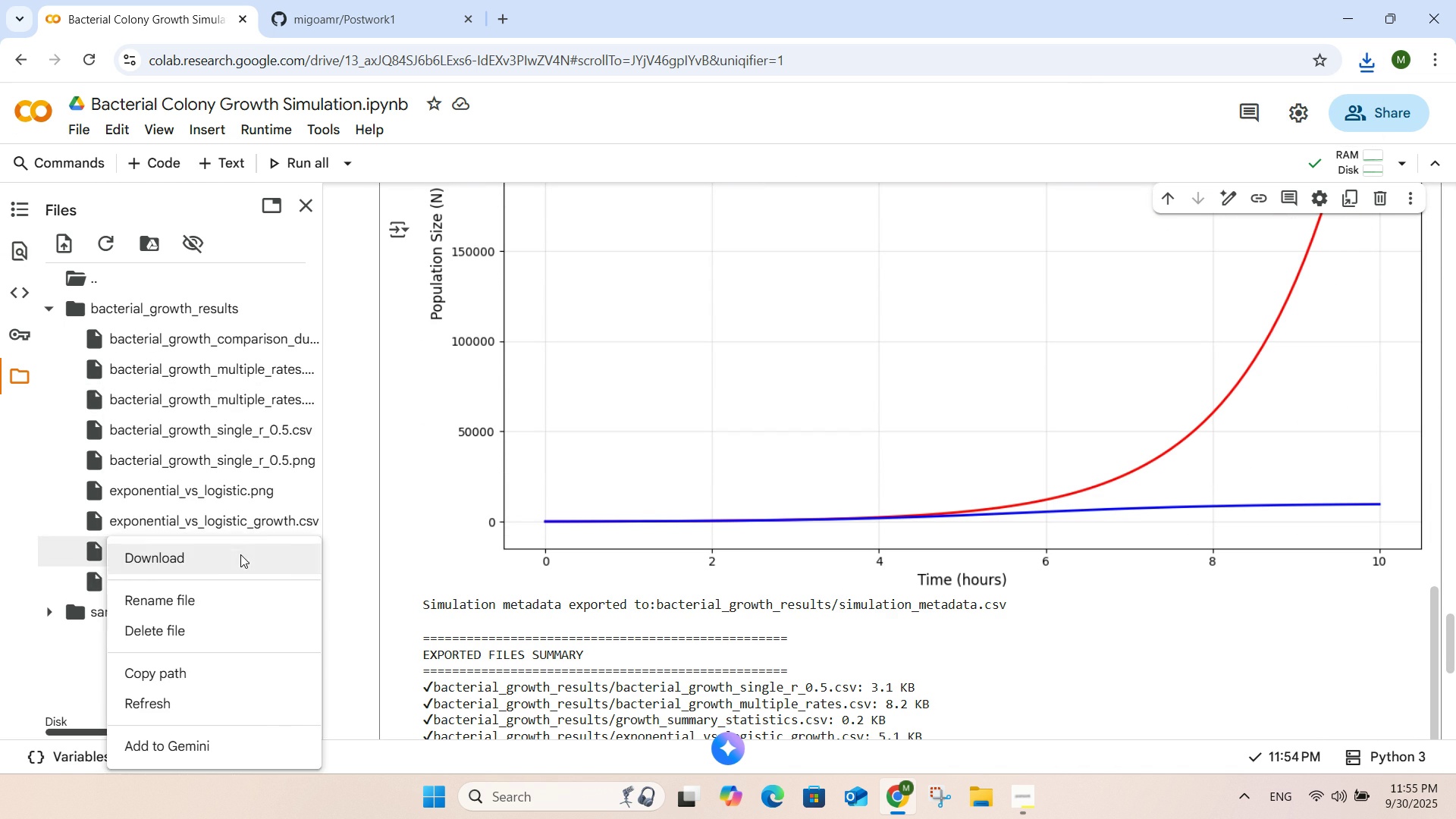 
left_click([240, 554])
 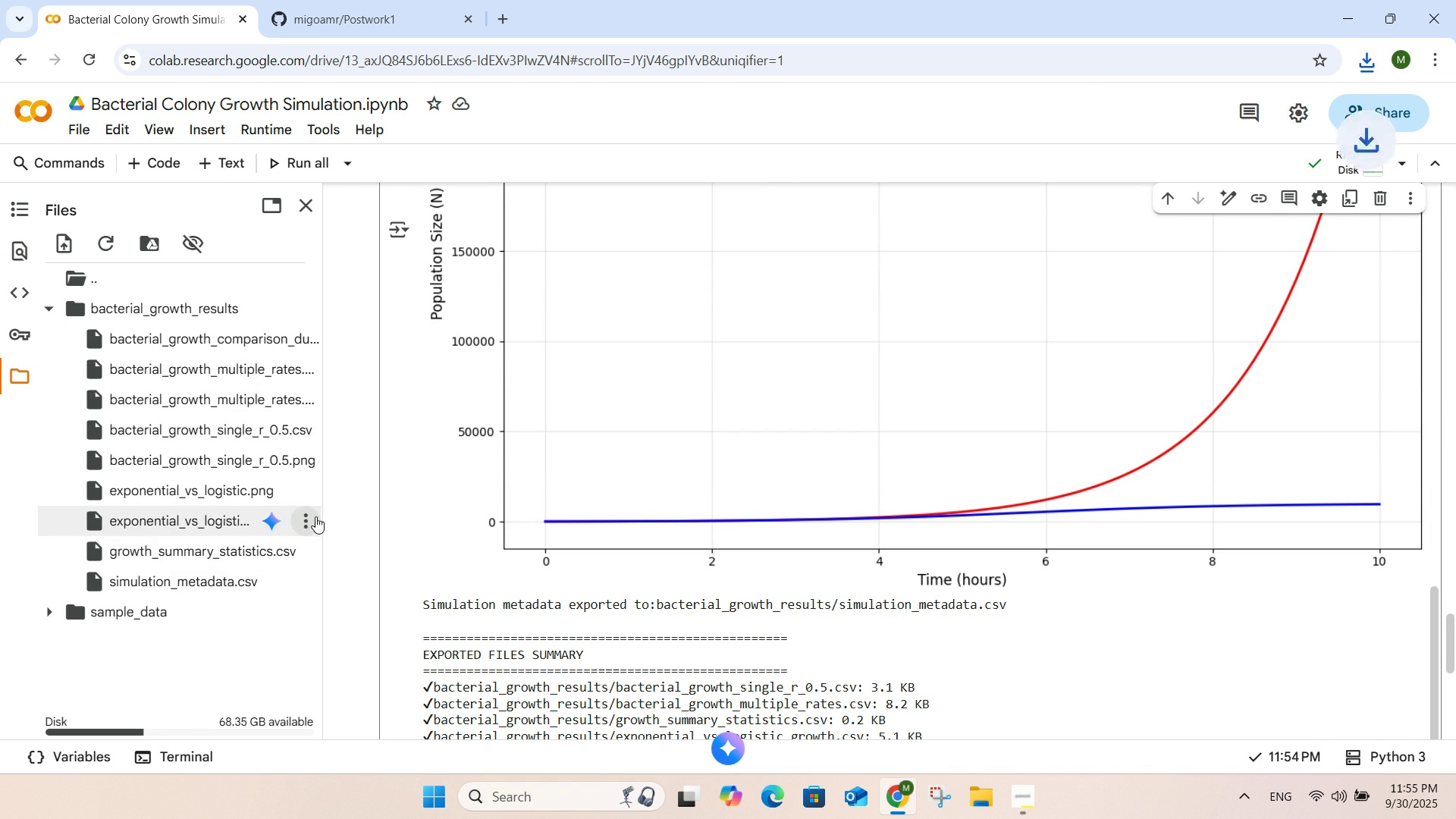 
left_click([315, 515])
 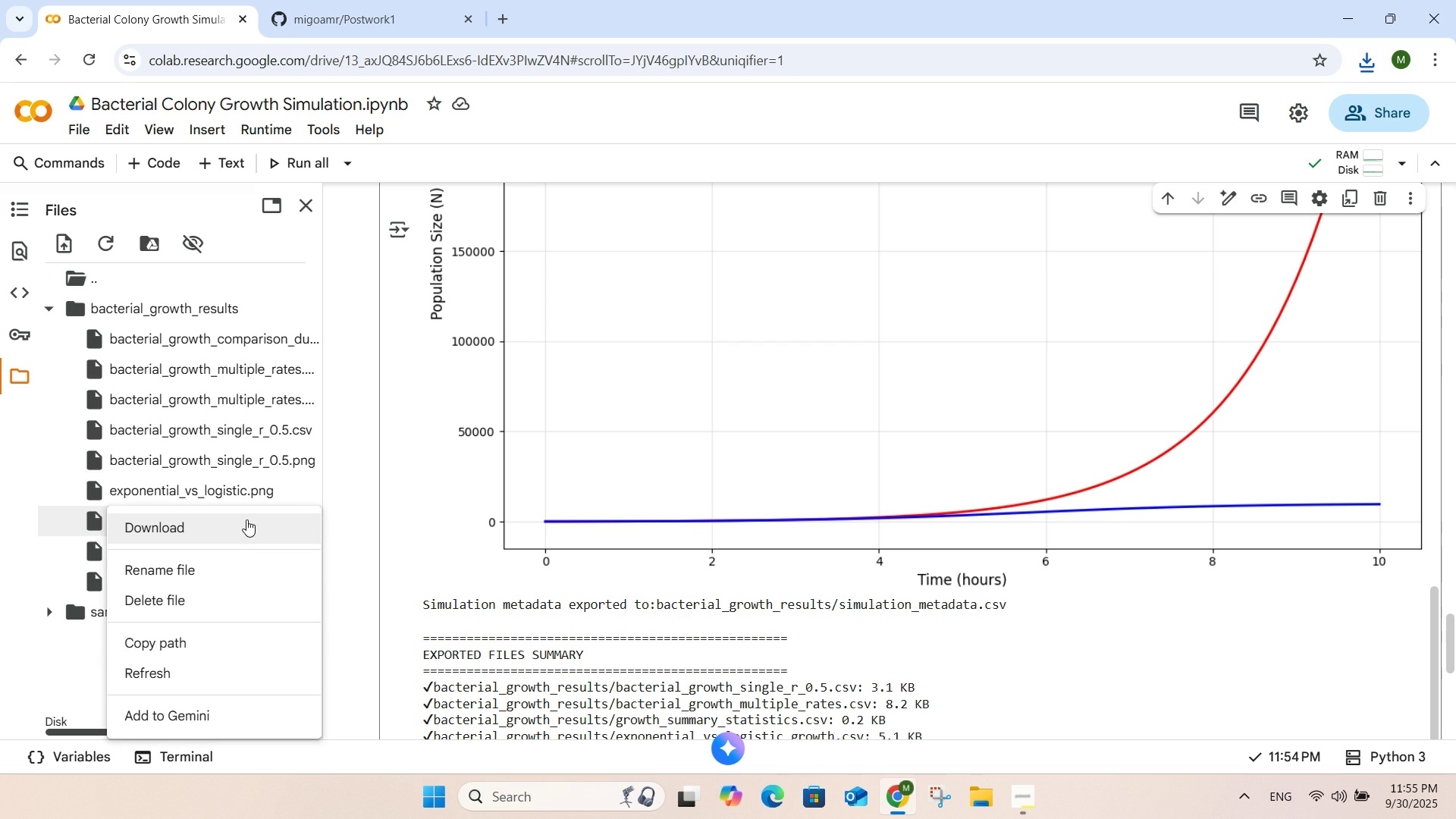 
left_click([246, 519])
 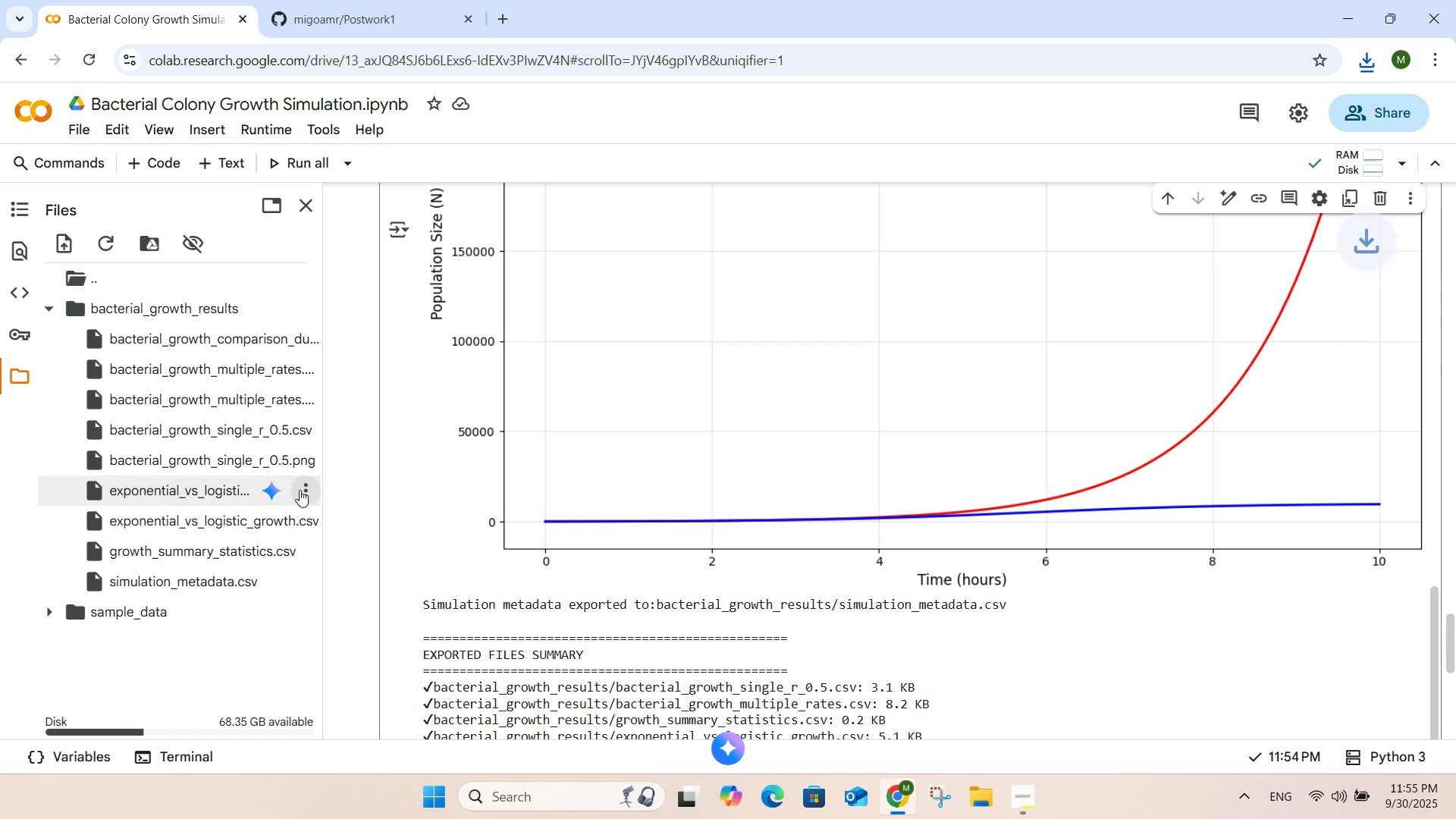 
left_click([300, 490])
 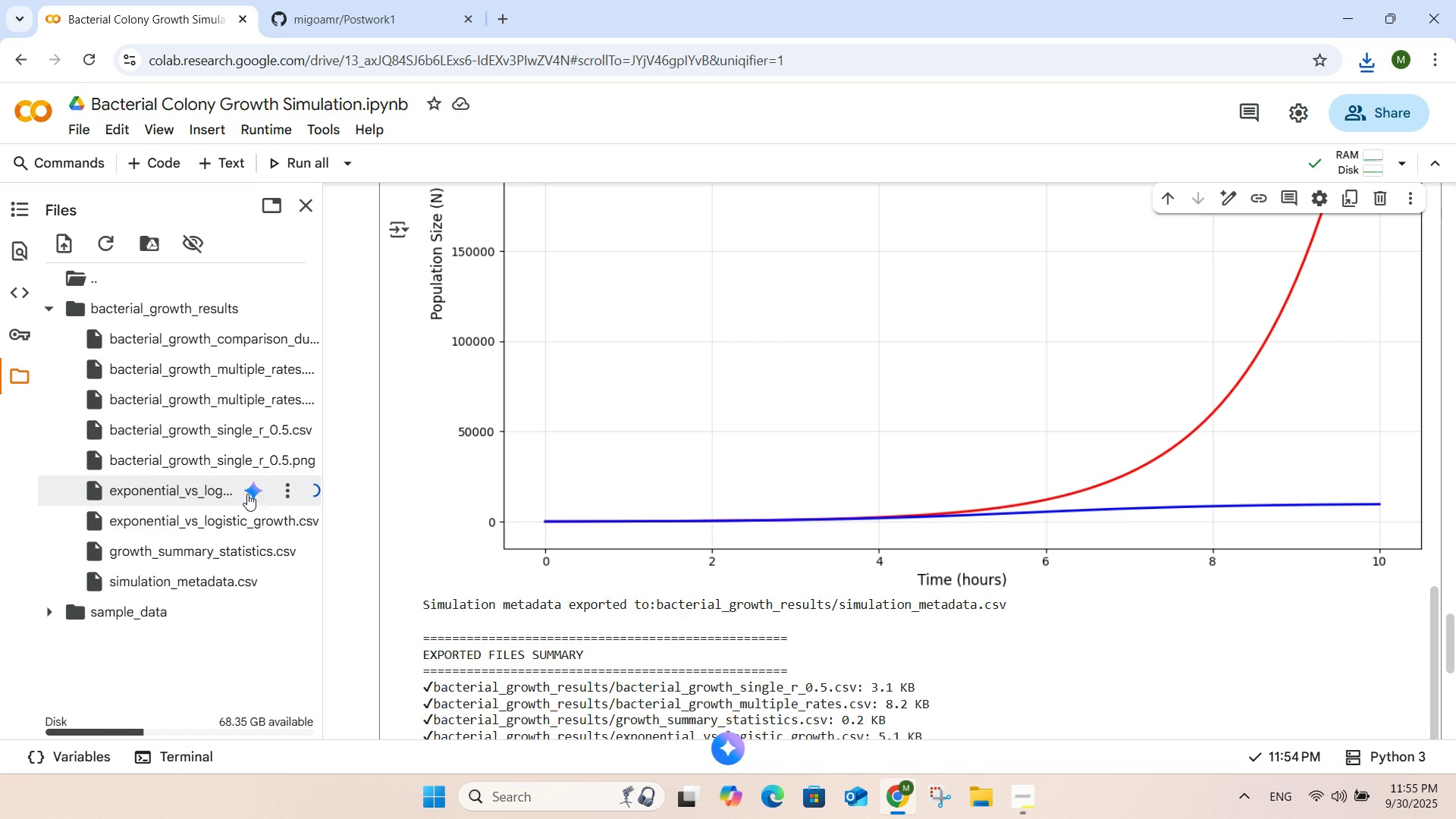 
left_click([247, 494])
 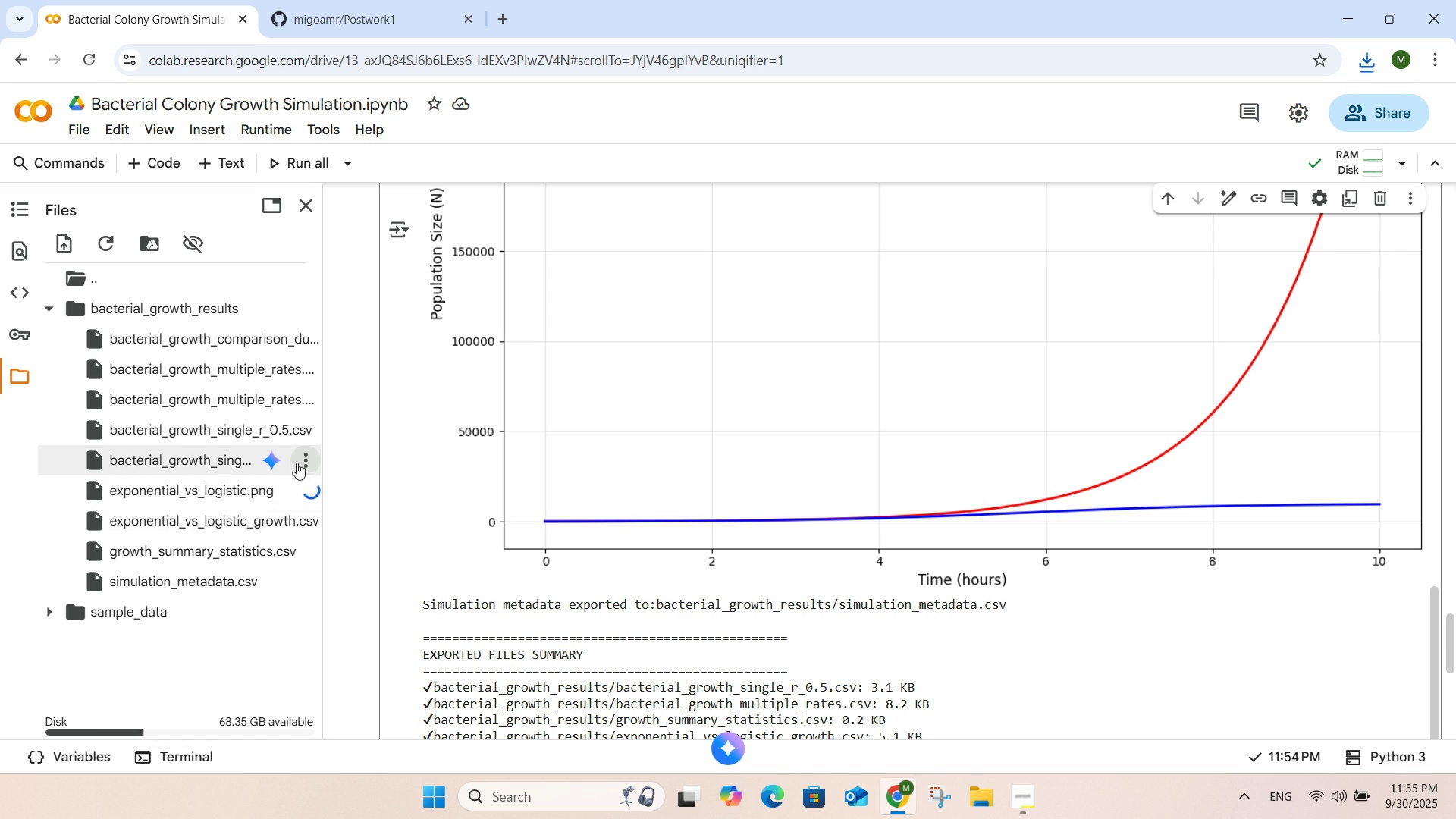 
mouse_move([289, 468])
 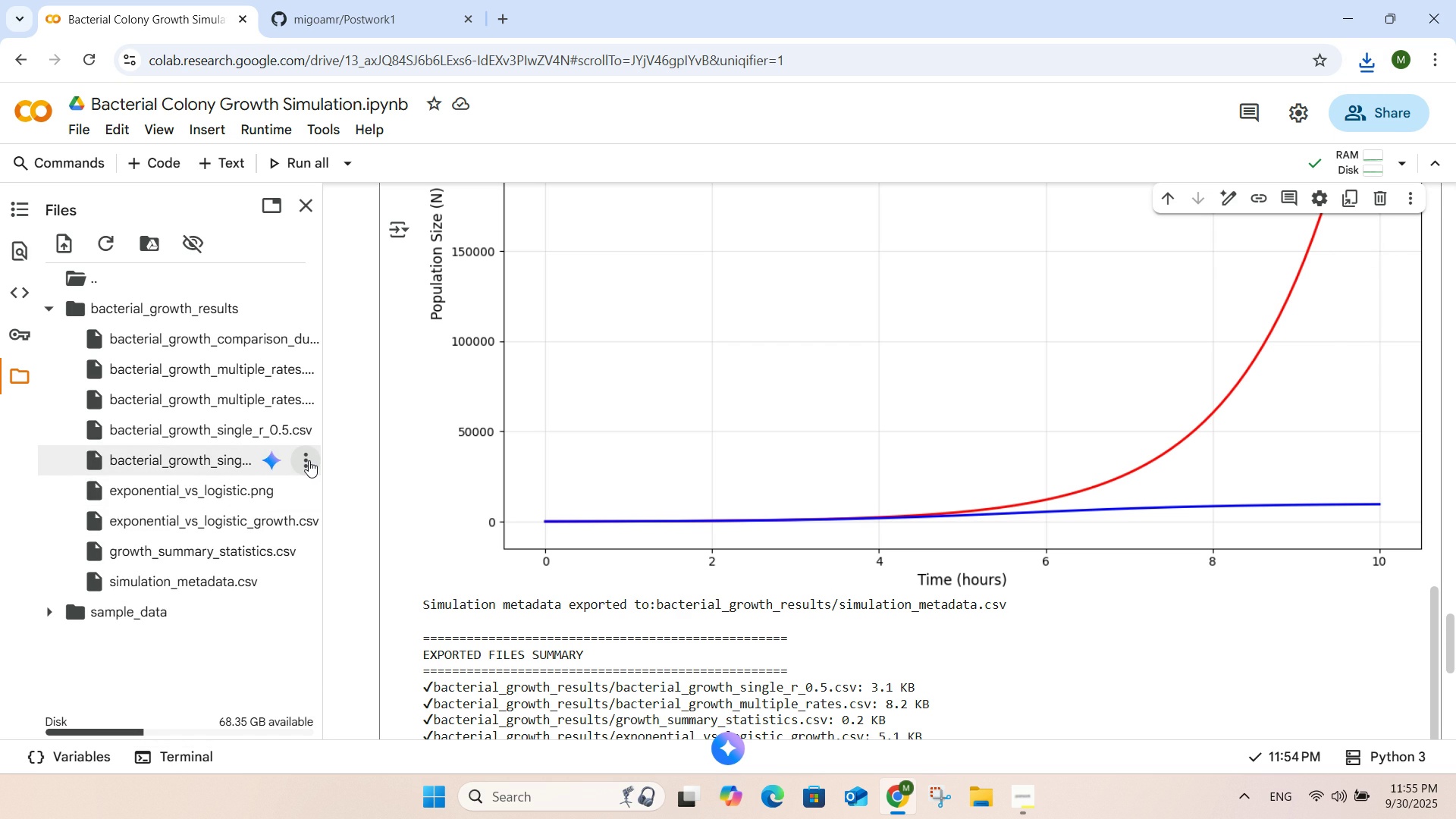 
left_click([309, 460])
 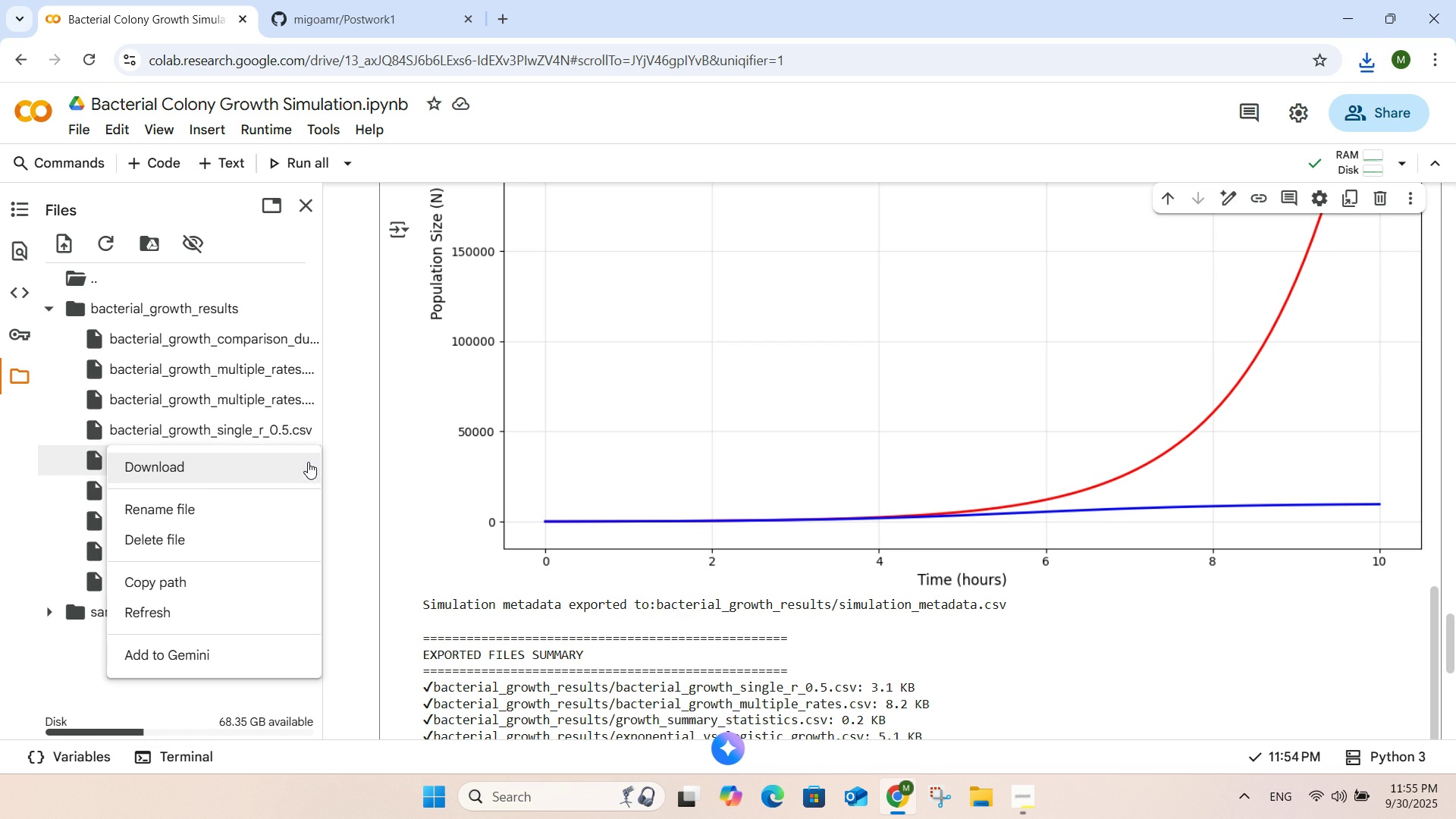 
left_click([308, 462])
 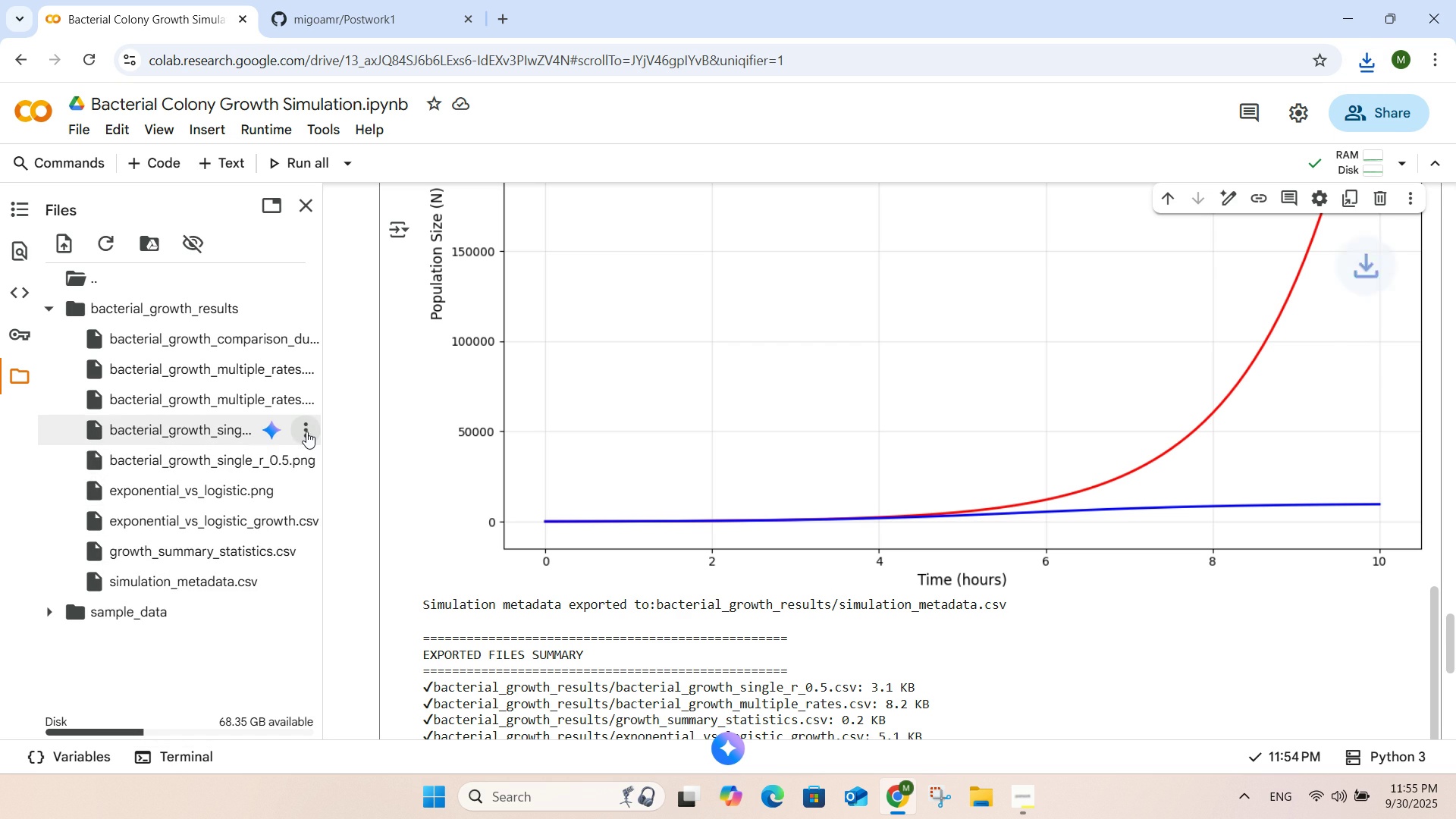 
left_click([306, 431])
 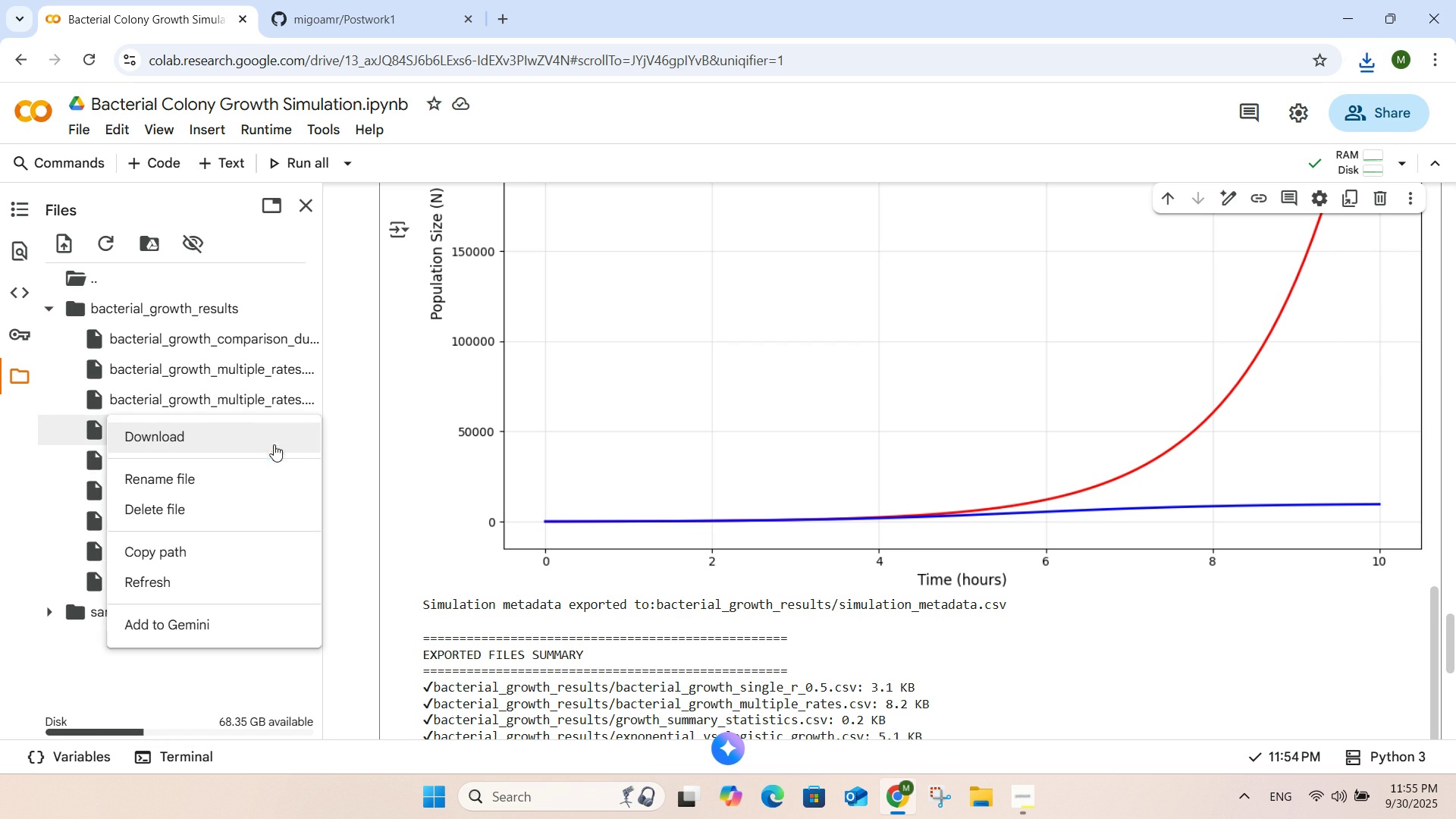 
left_click([274, 444])
 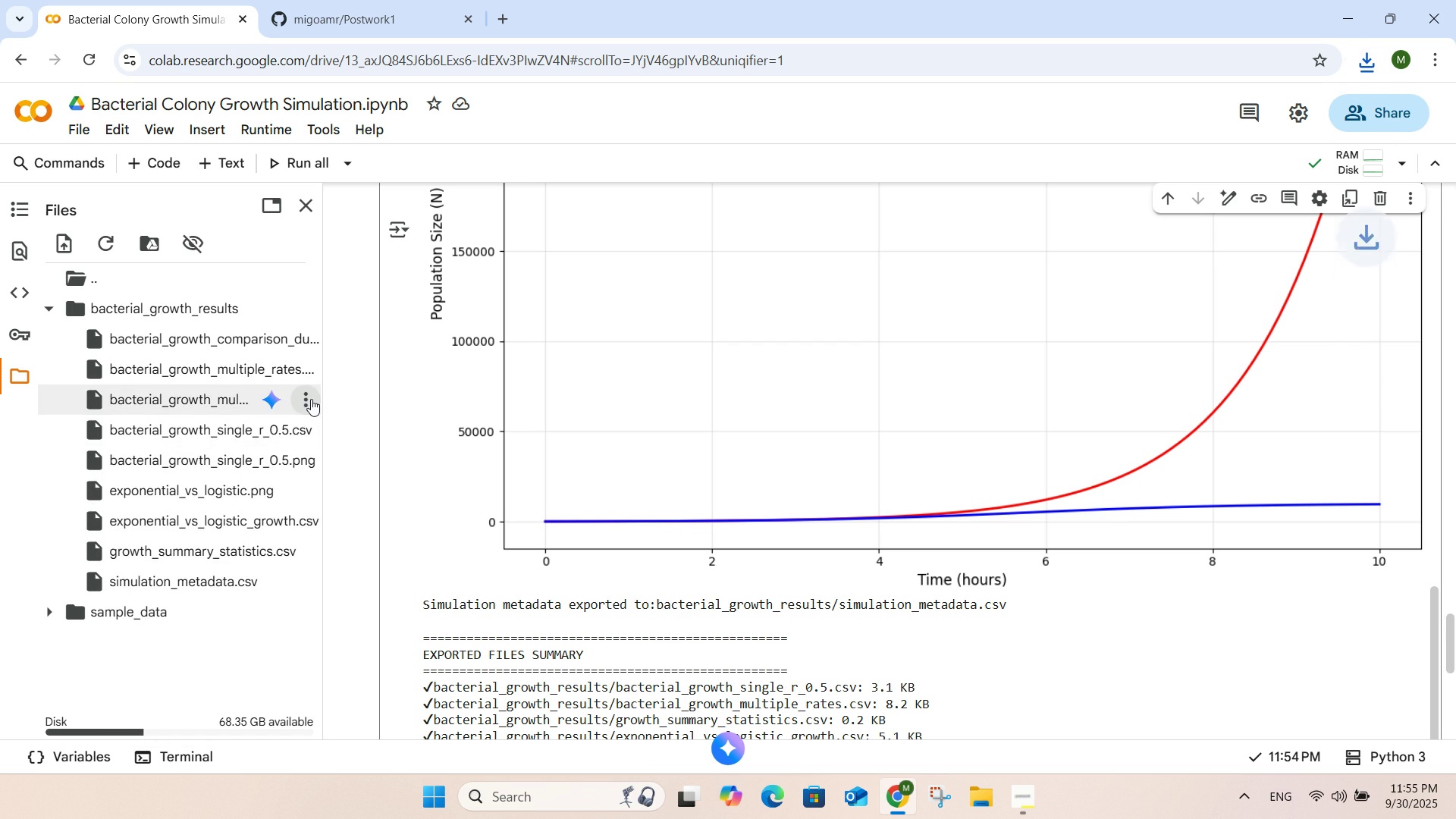 
left_click([311, 399])
 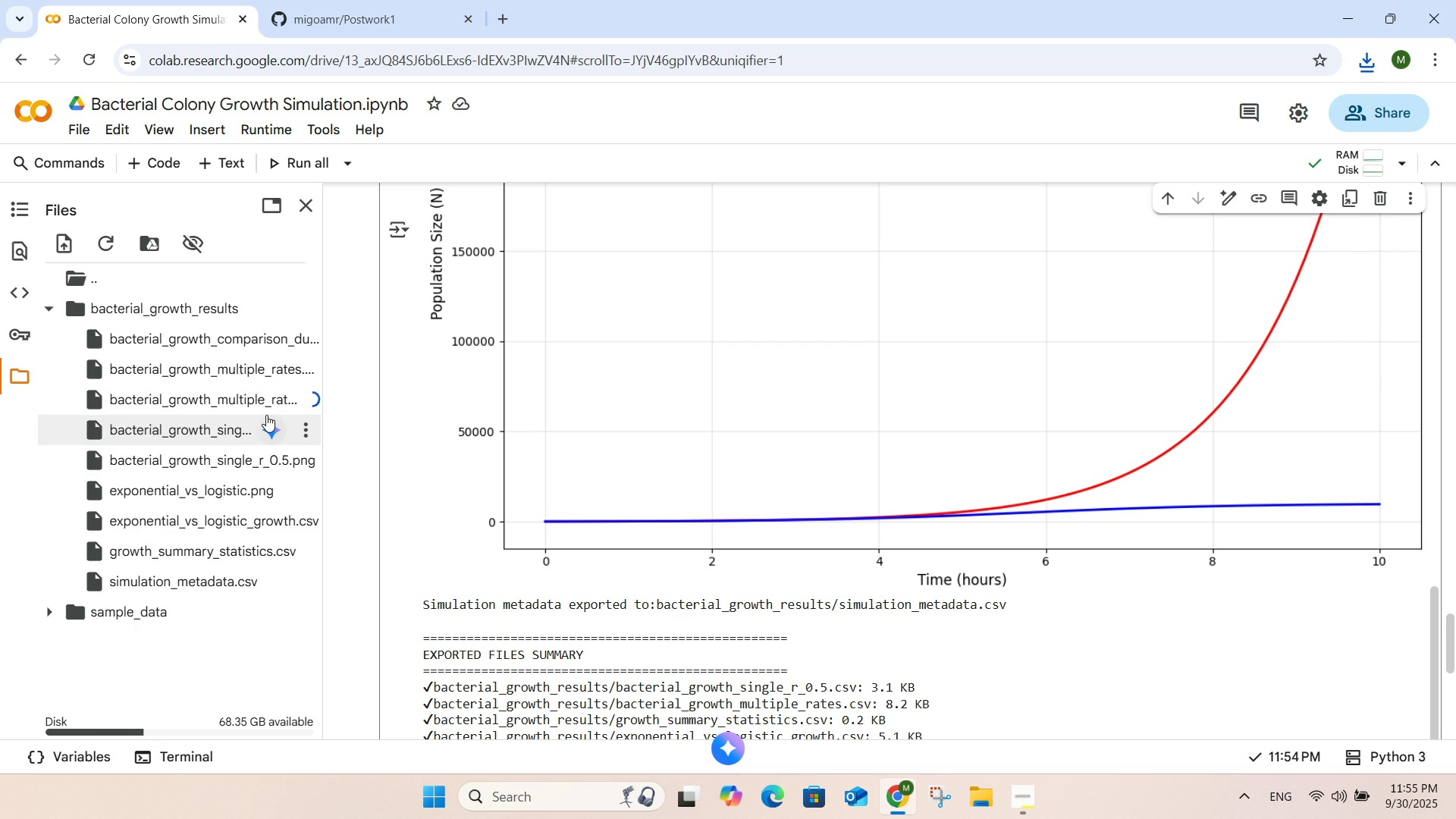 
left_click([266, 415])
 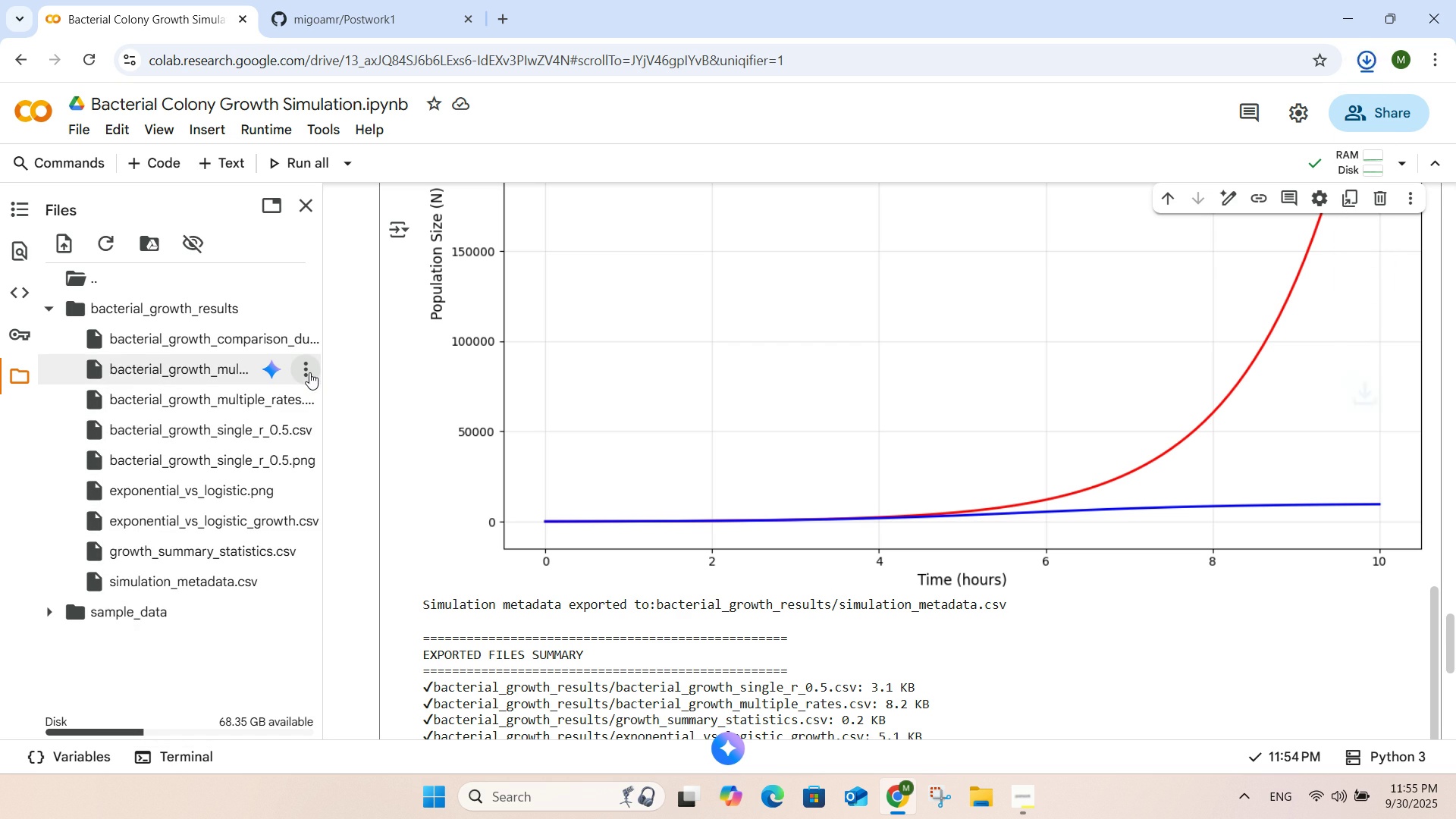 
left_click([309, 372])
 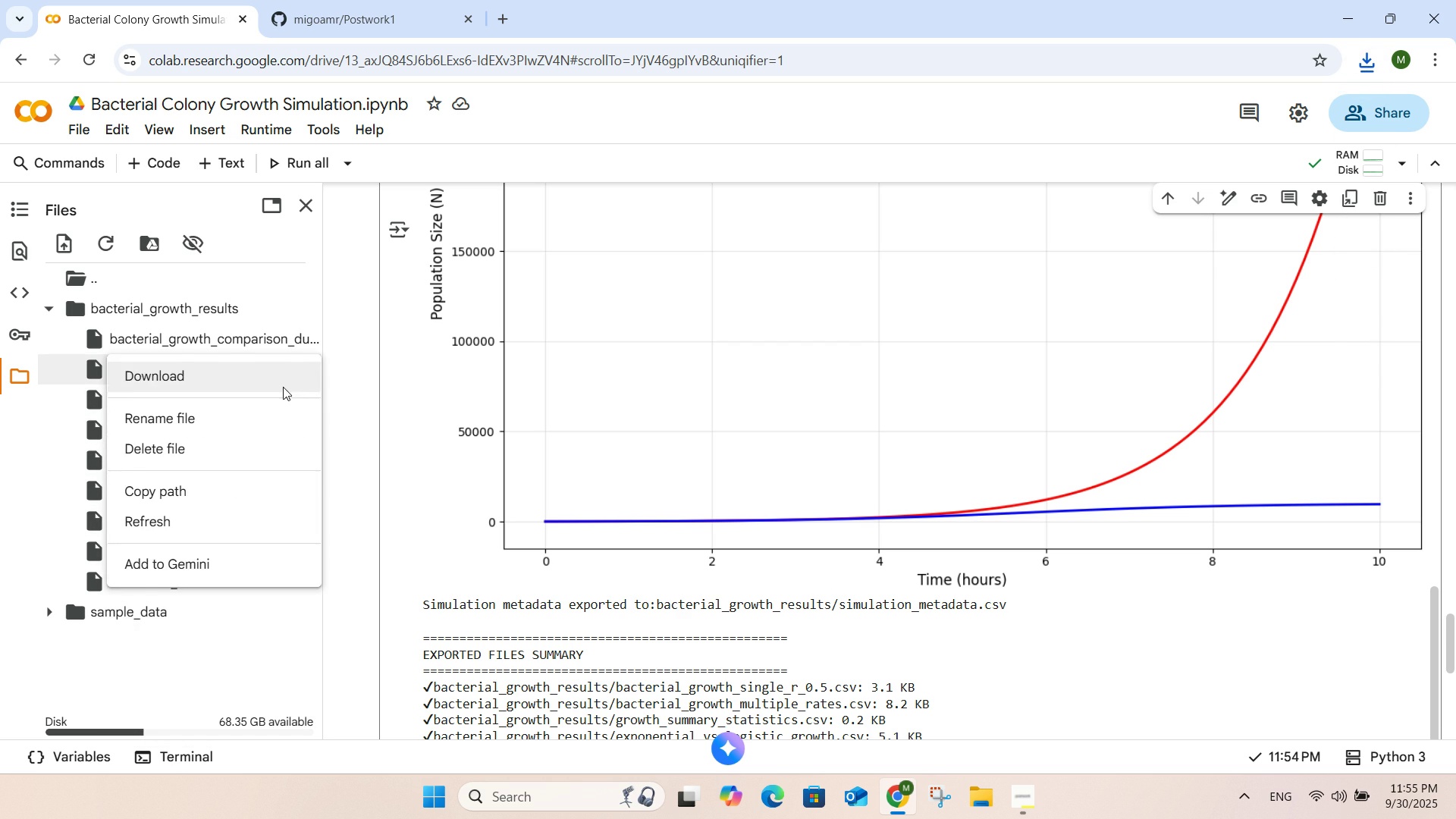 
left_click([283, 387])
 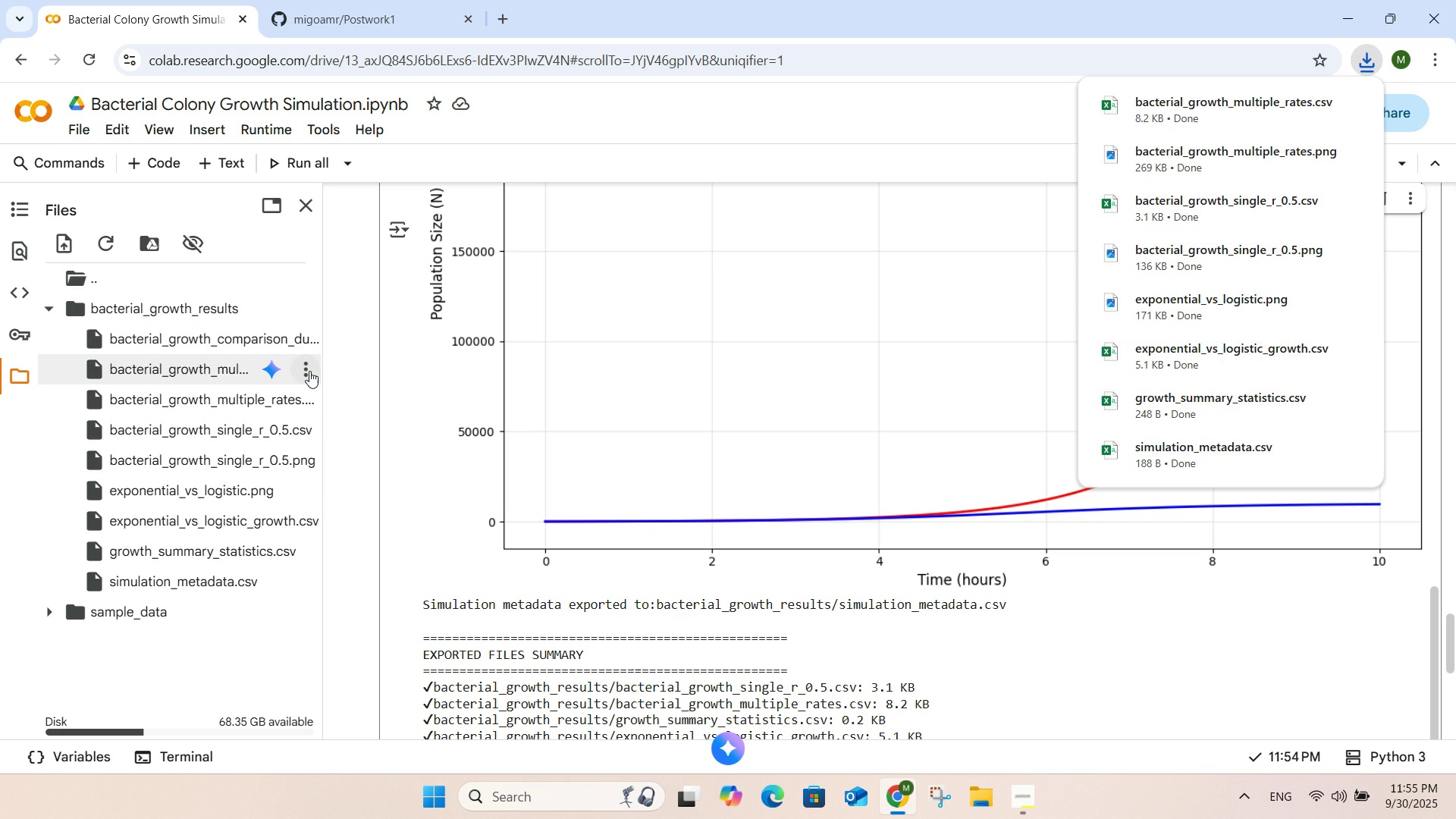 
left_click([310, 340])
 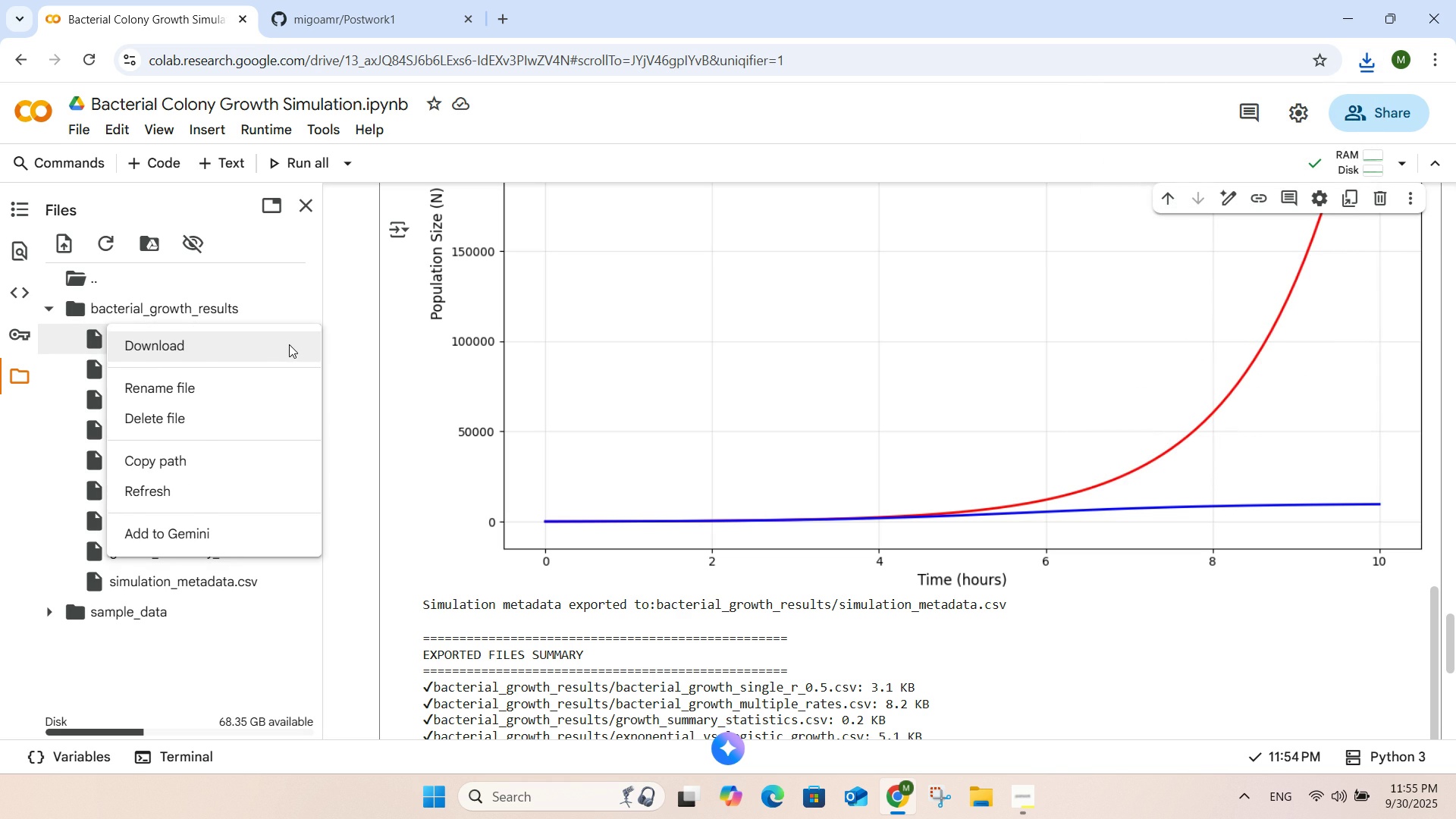 
left_click([287, 344])
 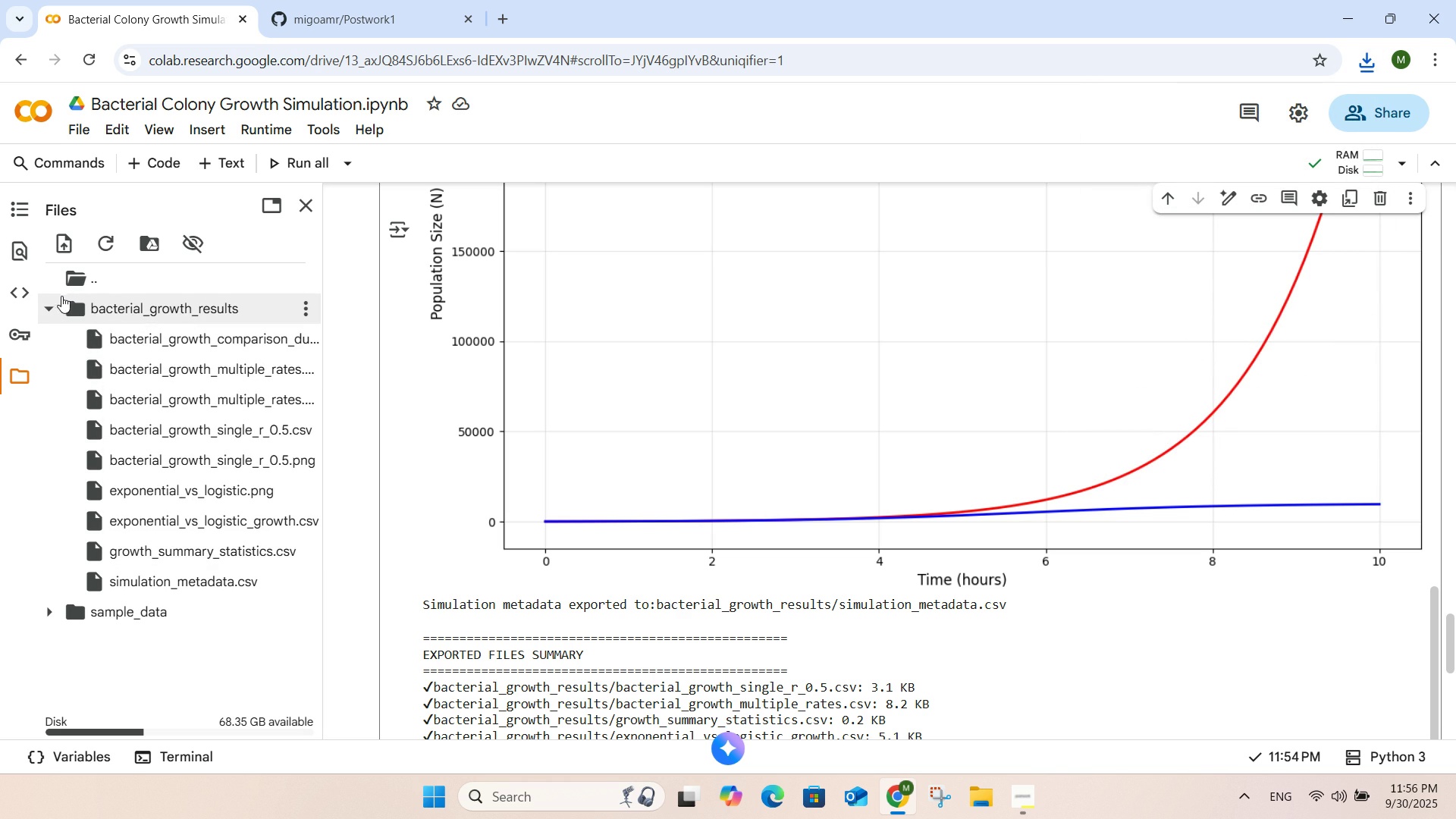 
left_click([55, 306])
 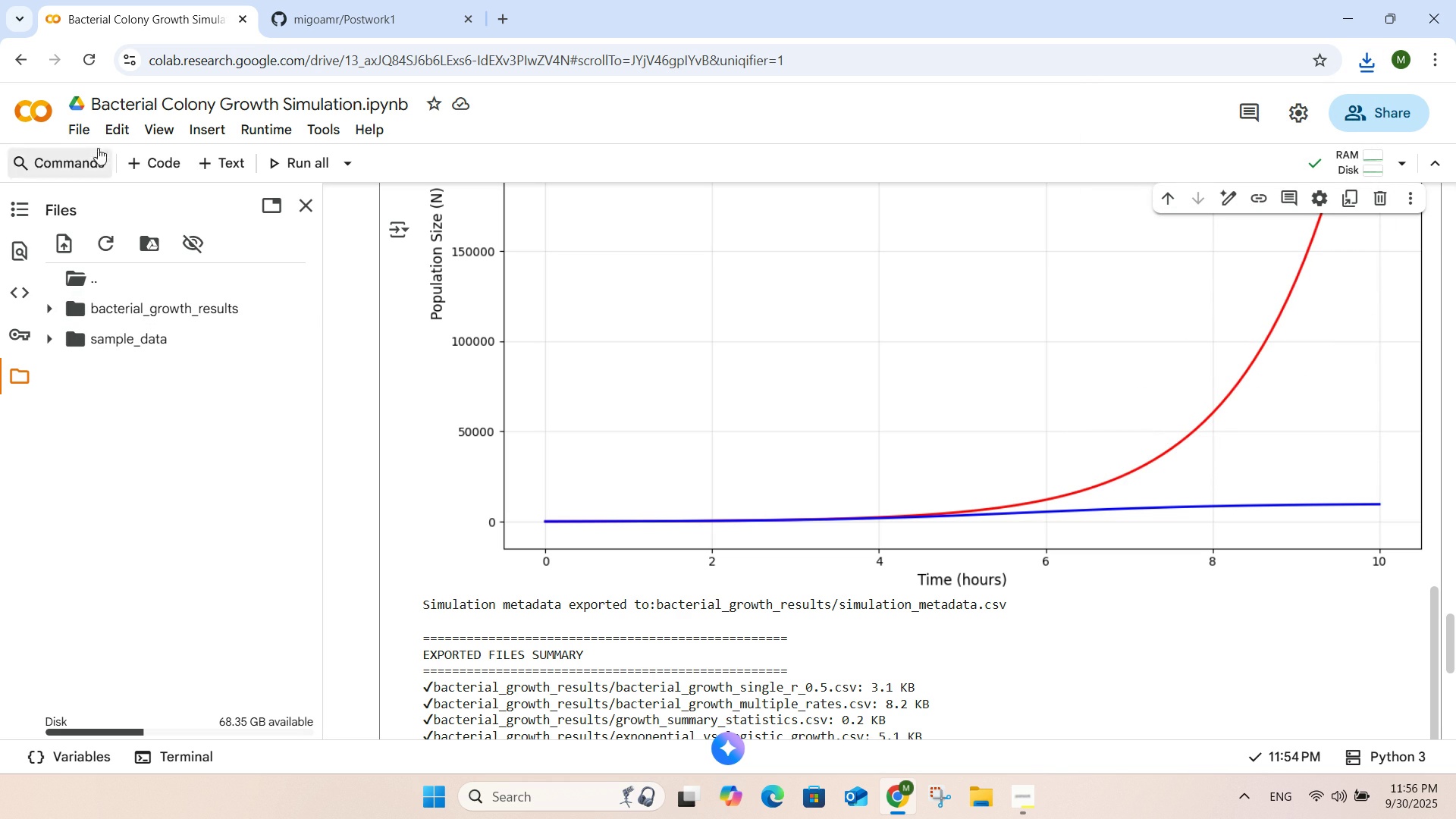 
left_click([89, 134])
 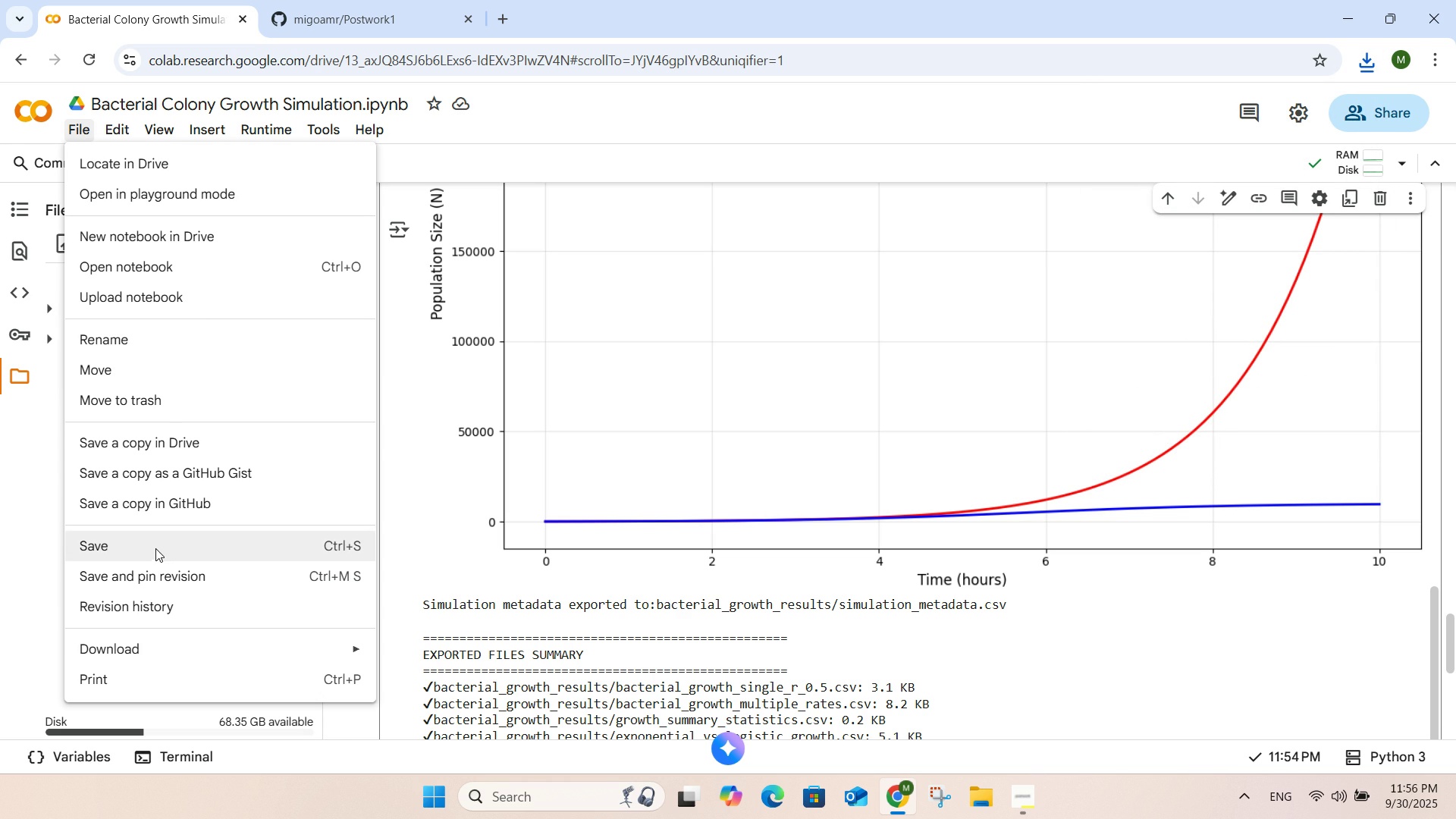 
wait(5.3)
 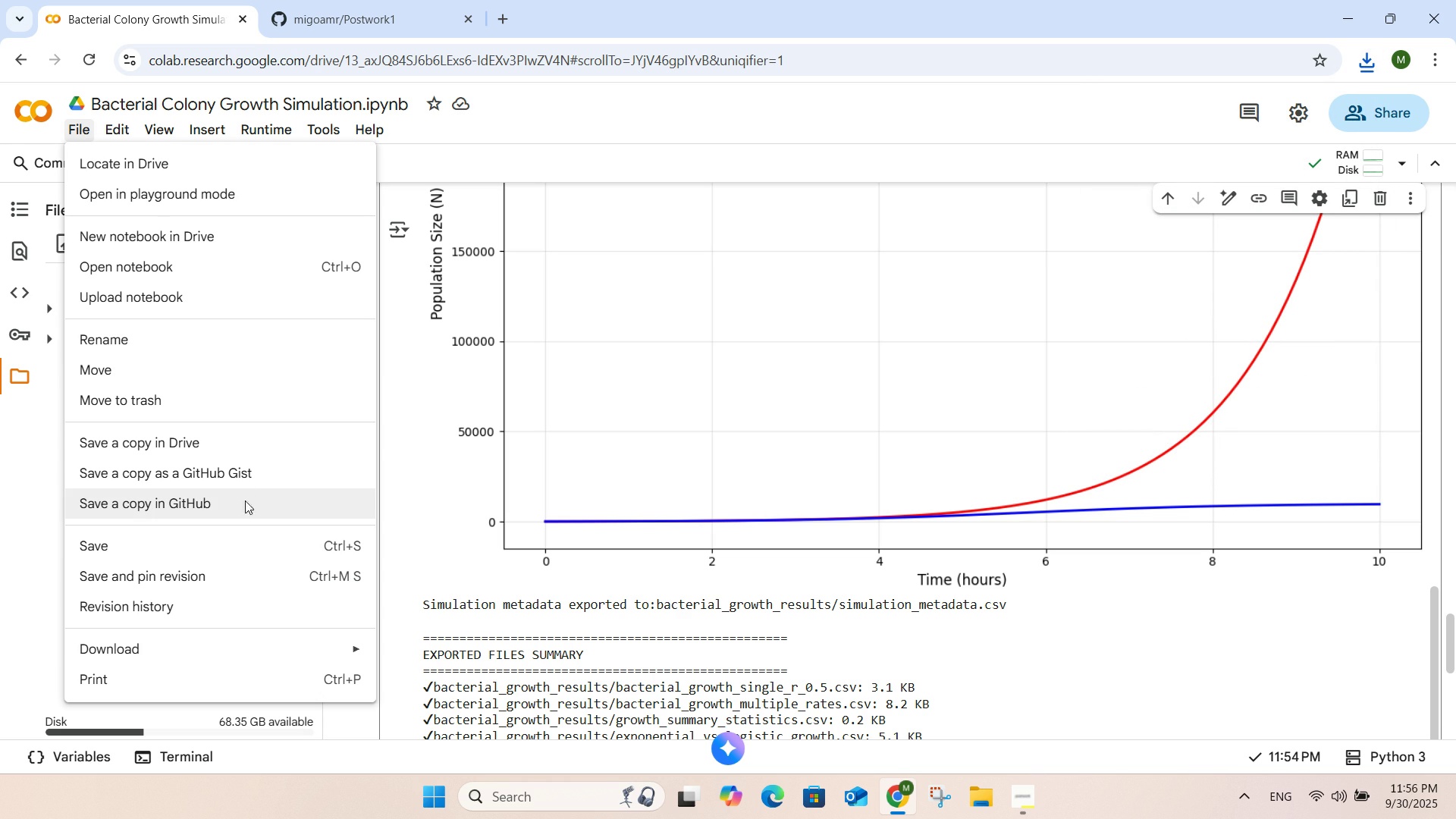 
left_click([82, 546])
 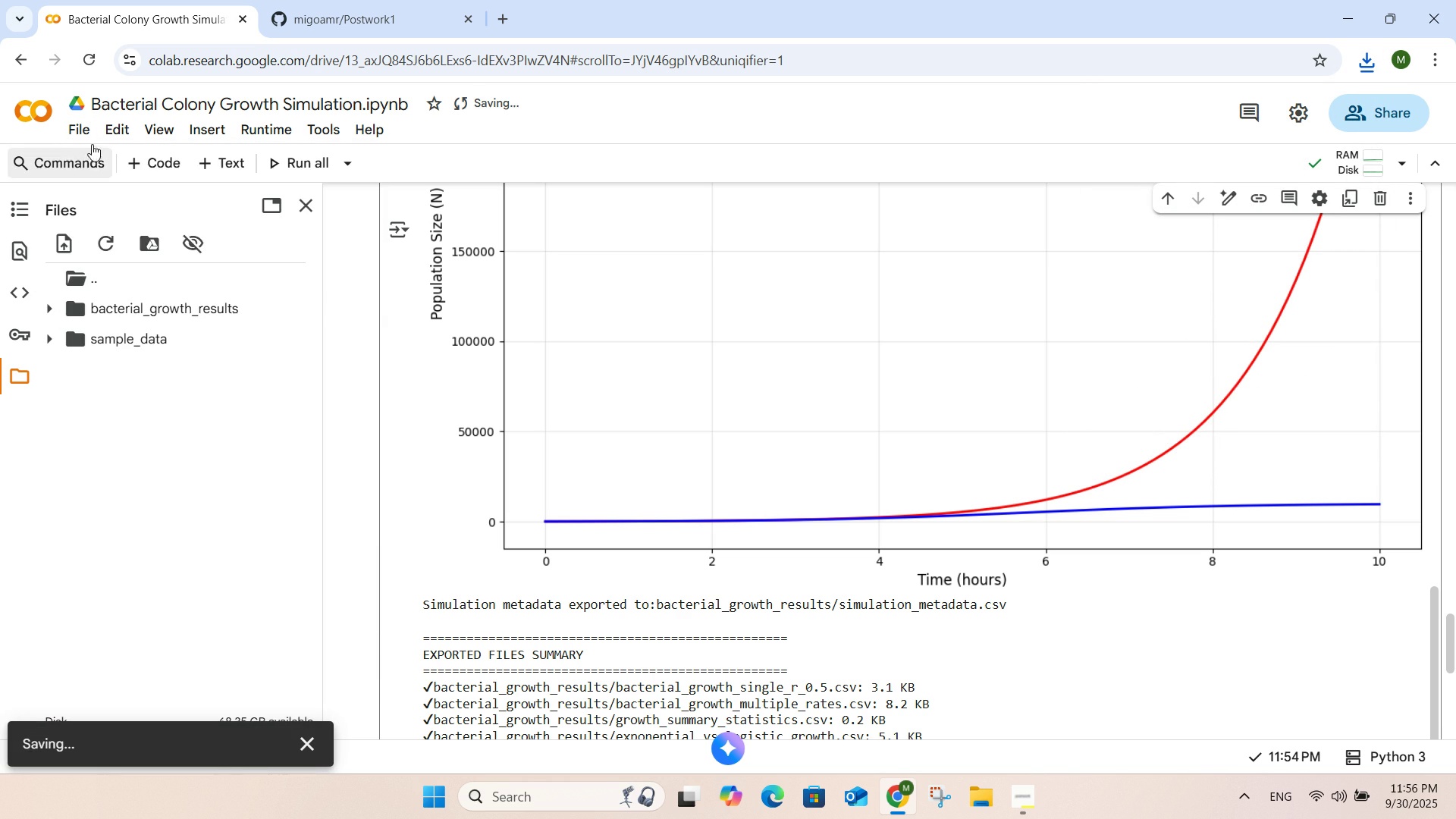 
left_click([87, 122])
 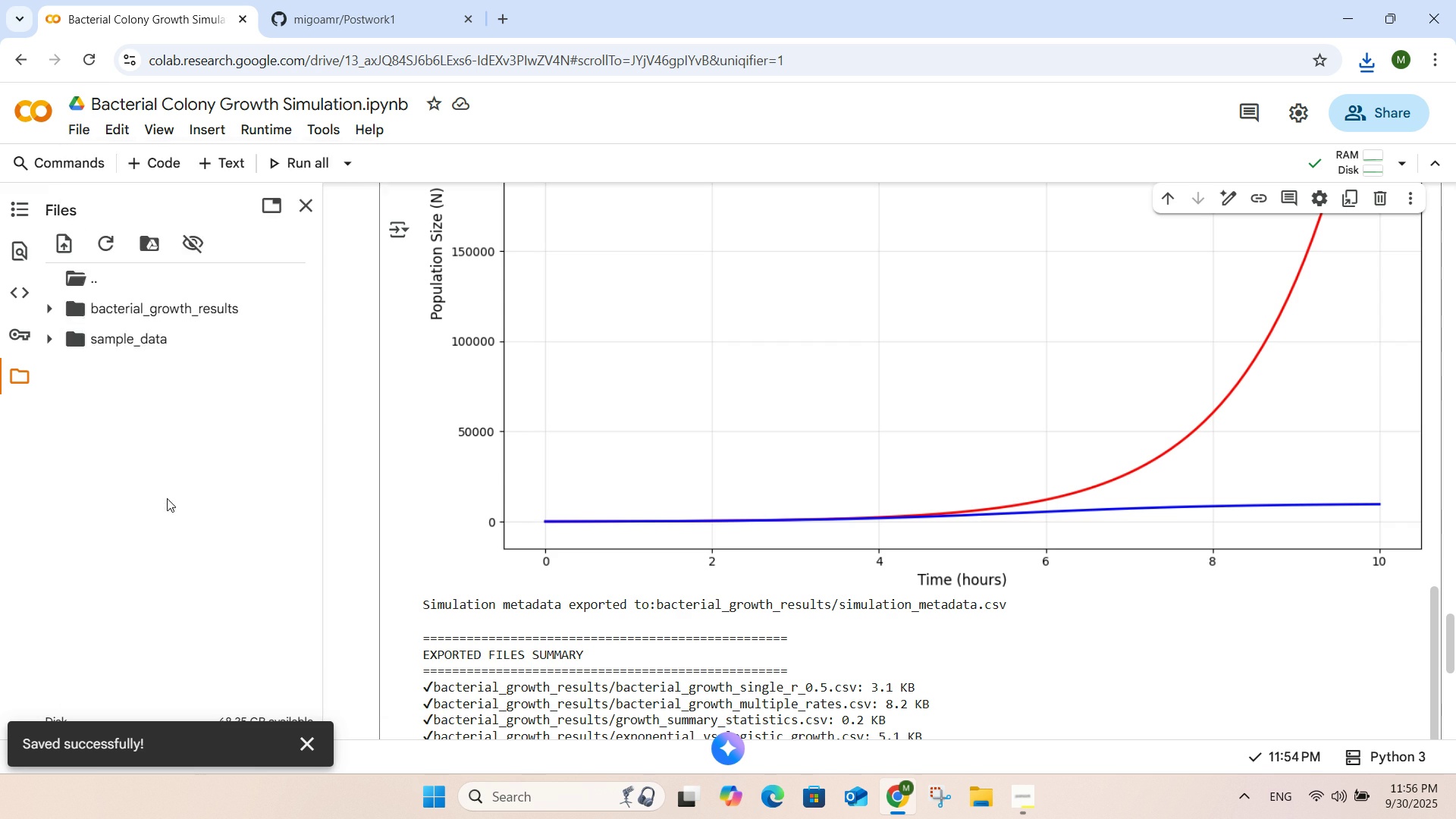 
left_click([167, 498])
 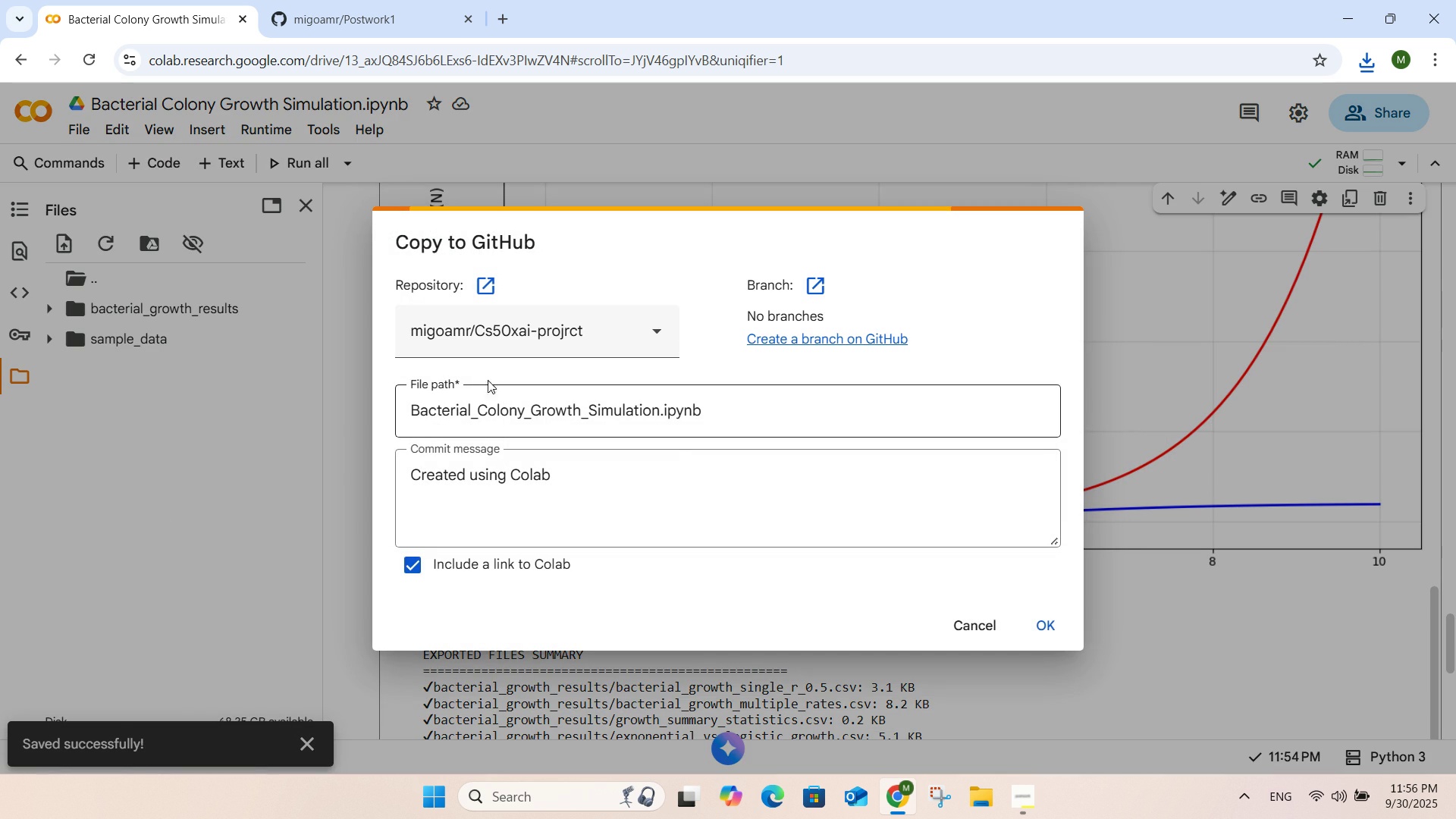 
left_click([577, 341])
 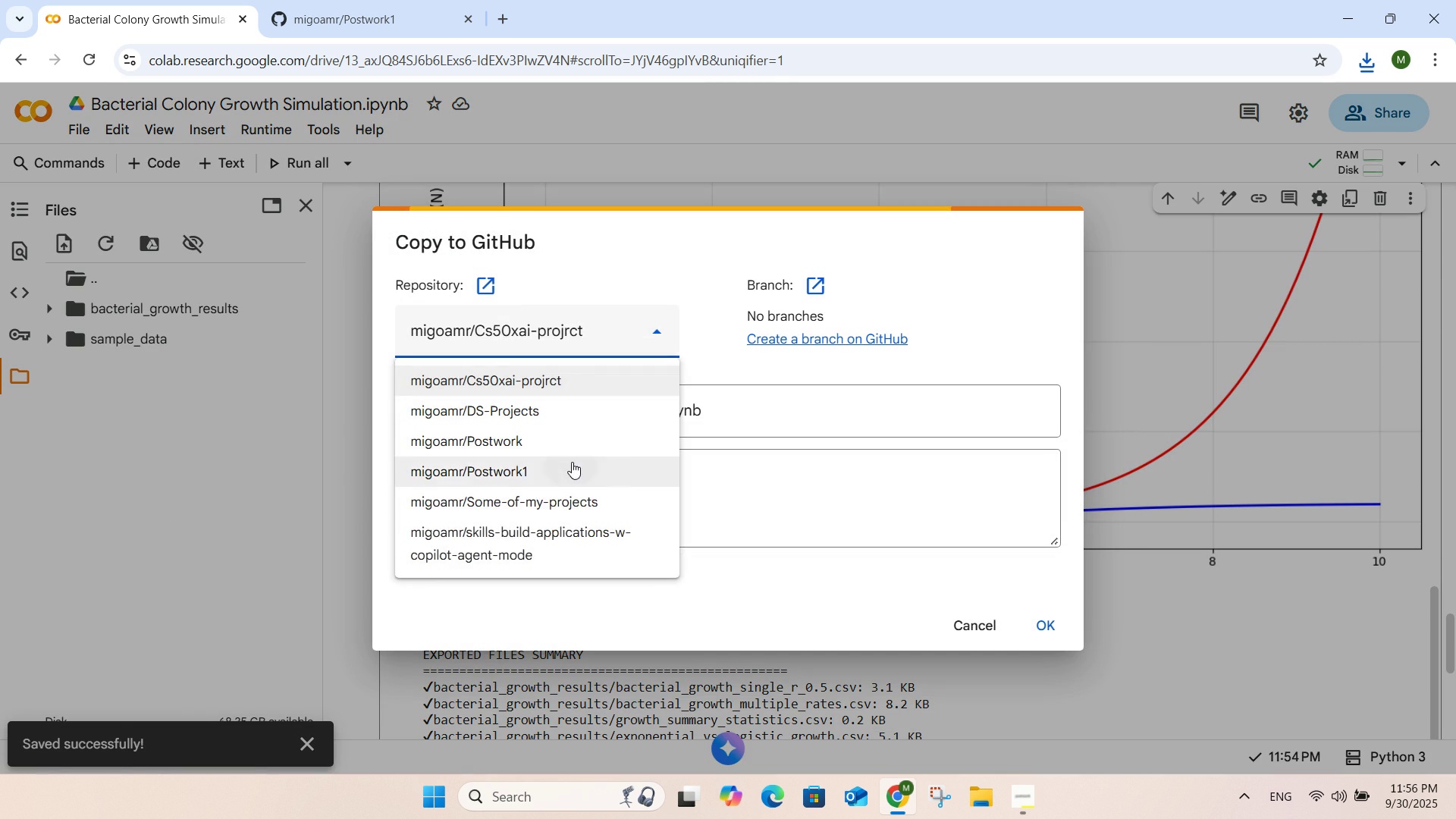 
left_click([572, 462])
 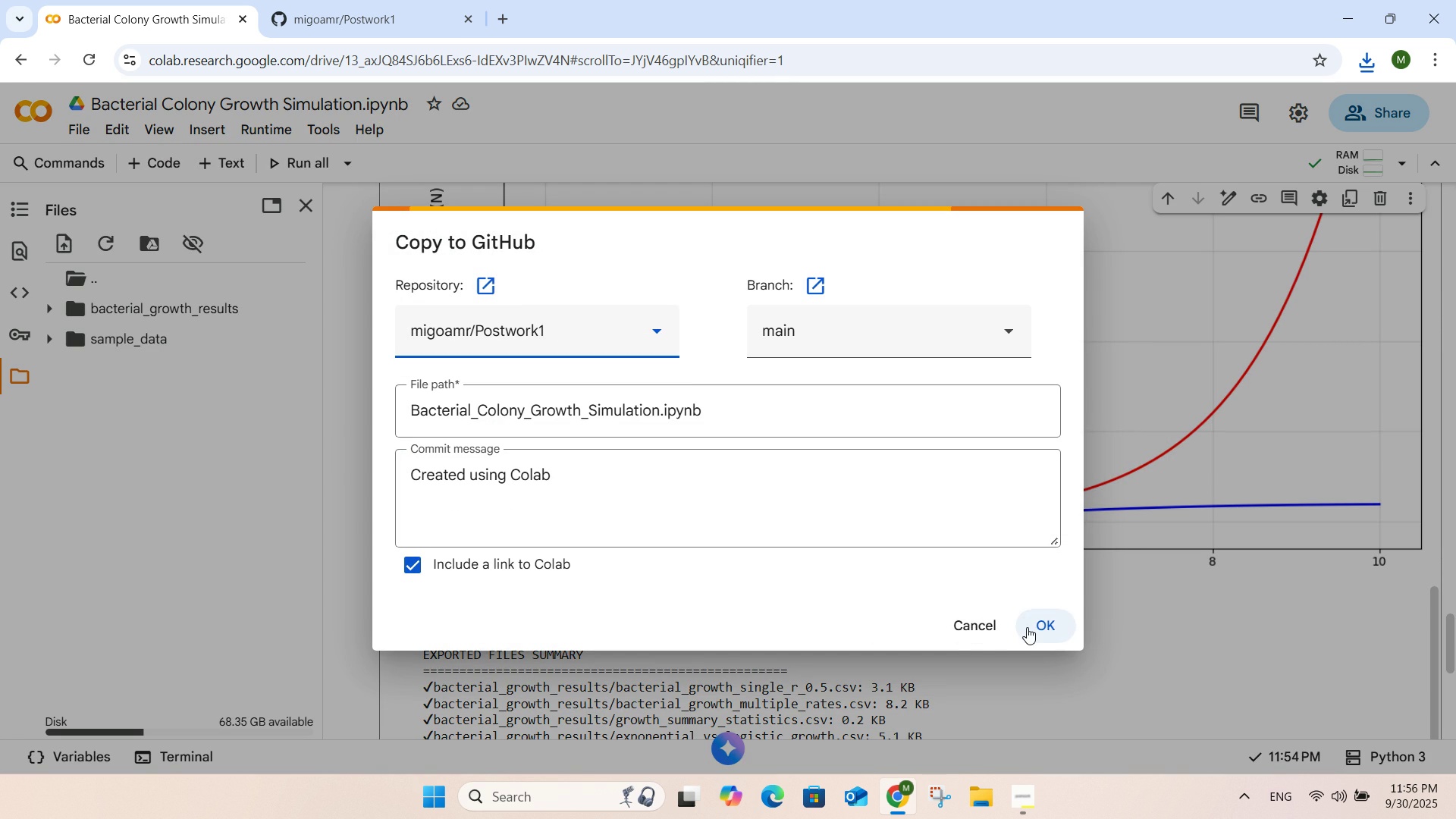 
left_click([1027, 627])